 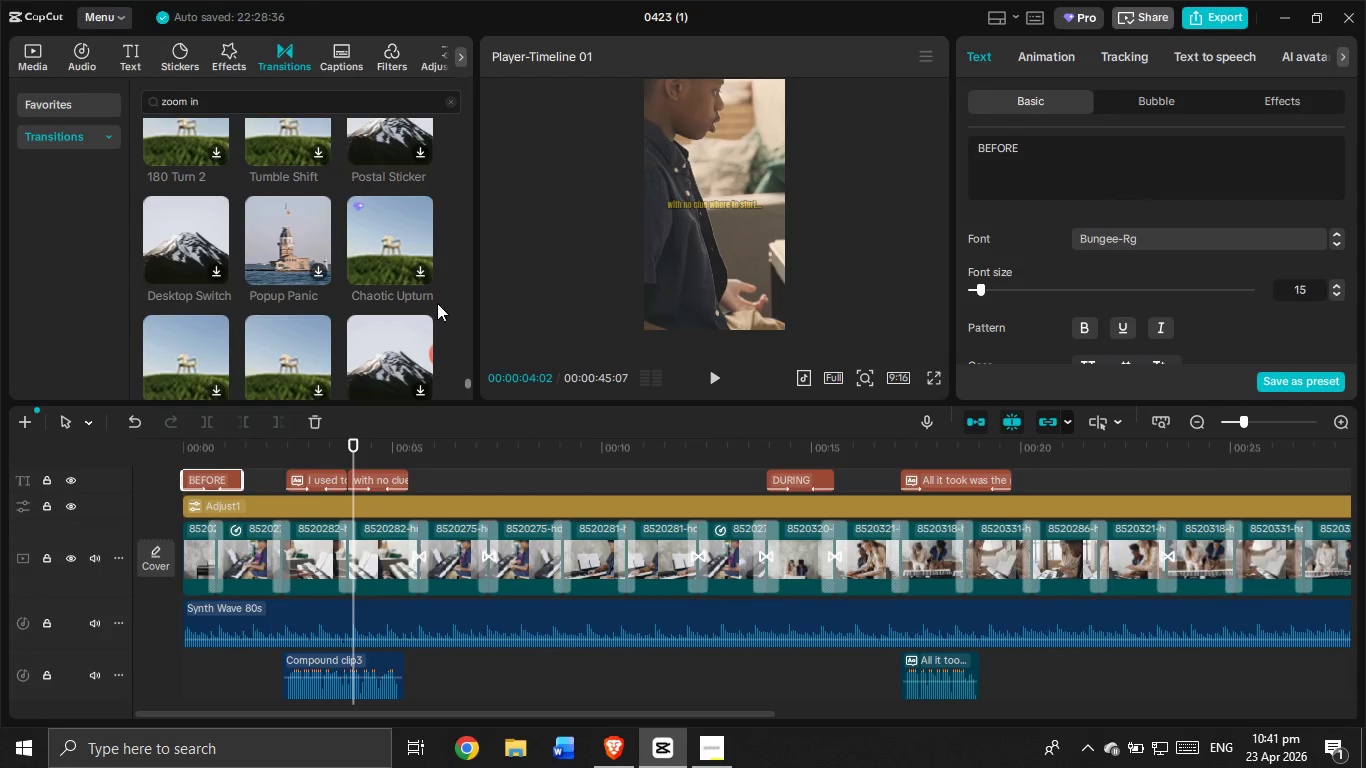 
left_click_drag(start_coordinate=[470, 379], to_coordinate=[450, 111])
 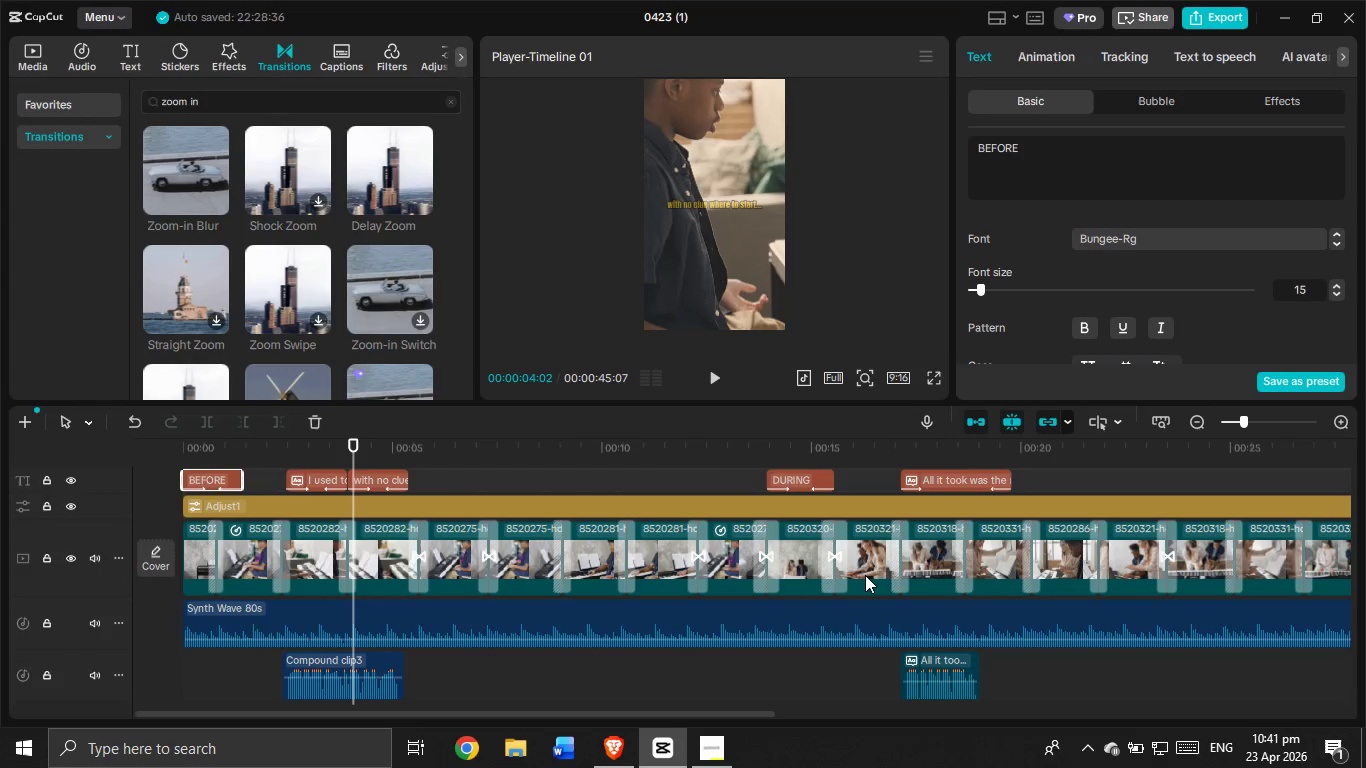 
hold_key(key=ControlLeft, duration=2.58)
scroll: coordinate [865, 575], scroll_direction: down, amount: 7.0
 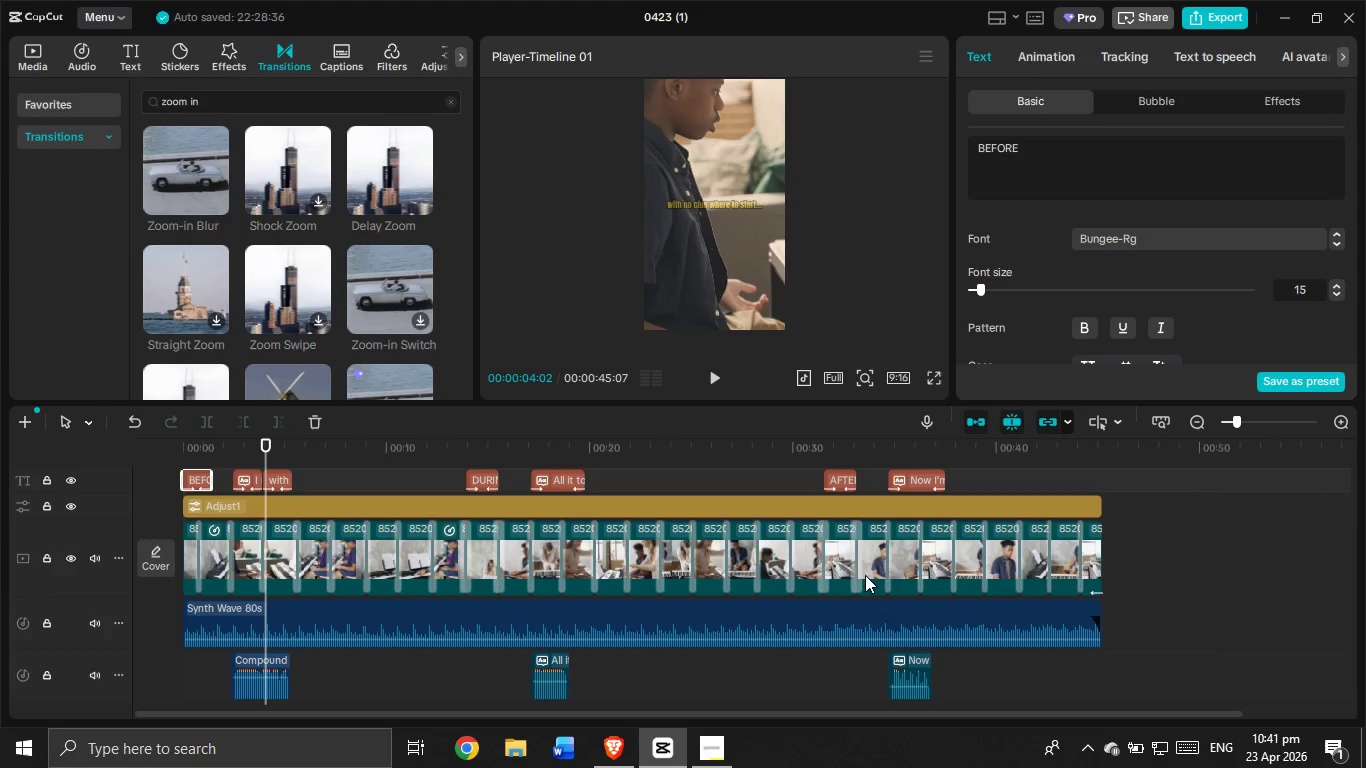 
scroll: coordinate [865, 575], scroll_direction: up, amount: 1.0
 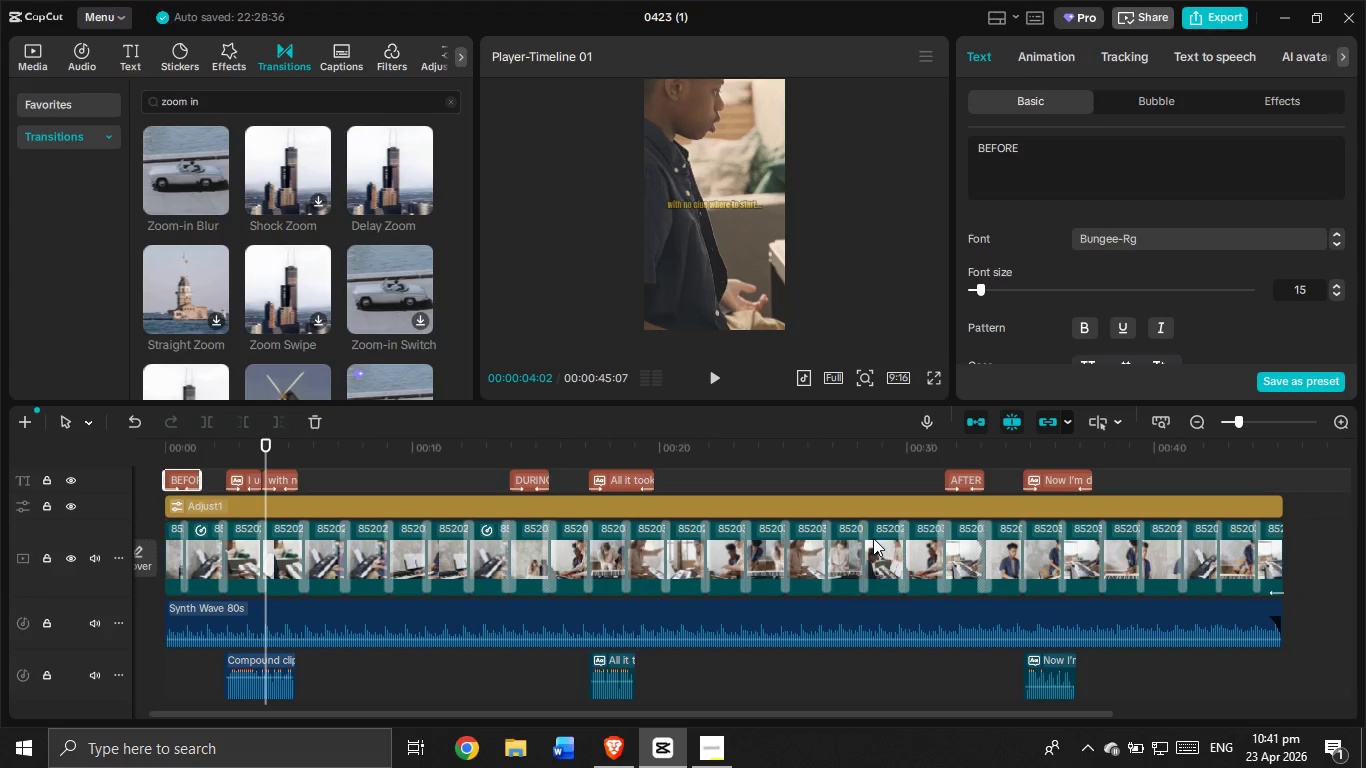 
key(Meta+PrintScreen)
 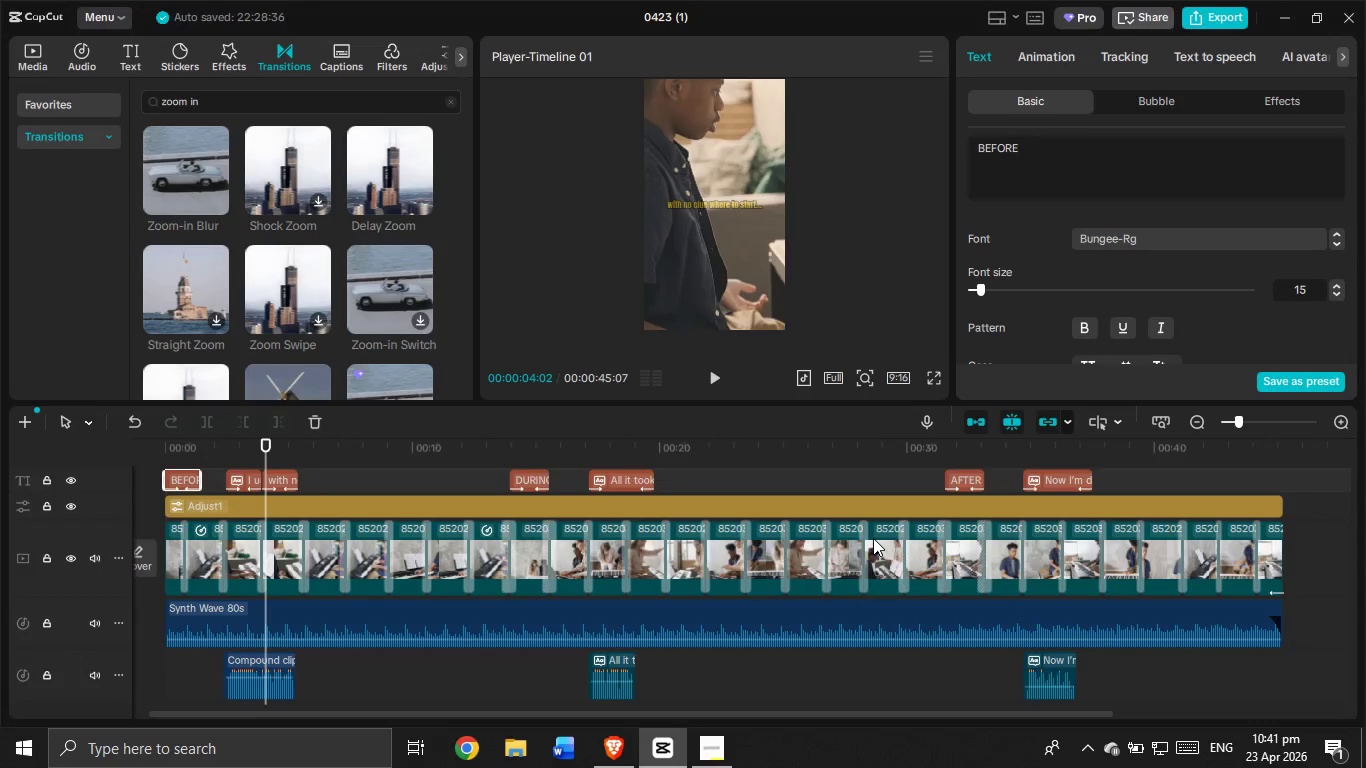 
key(Alt+AltLeft)
 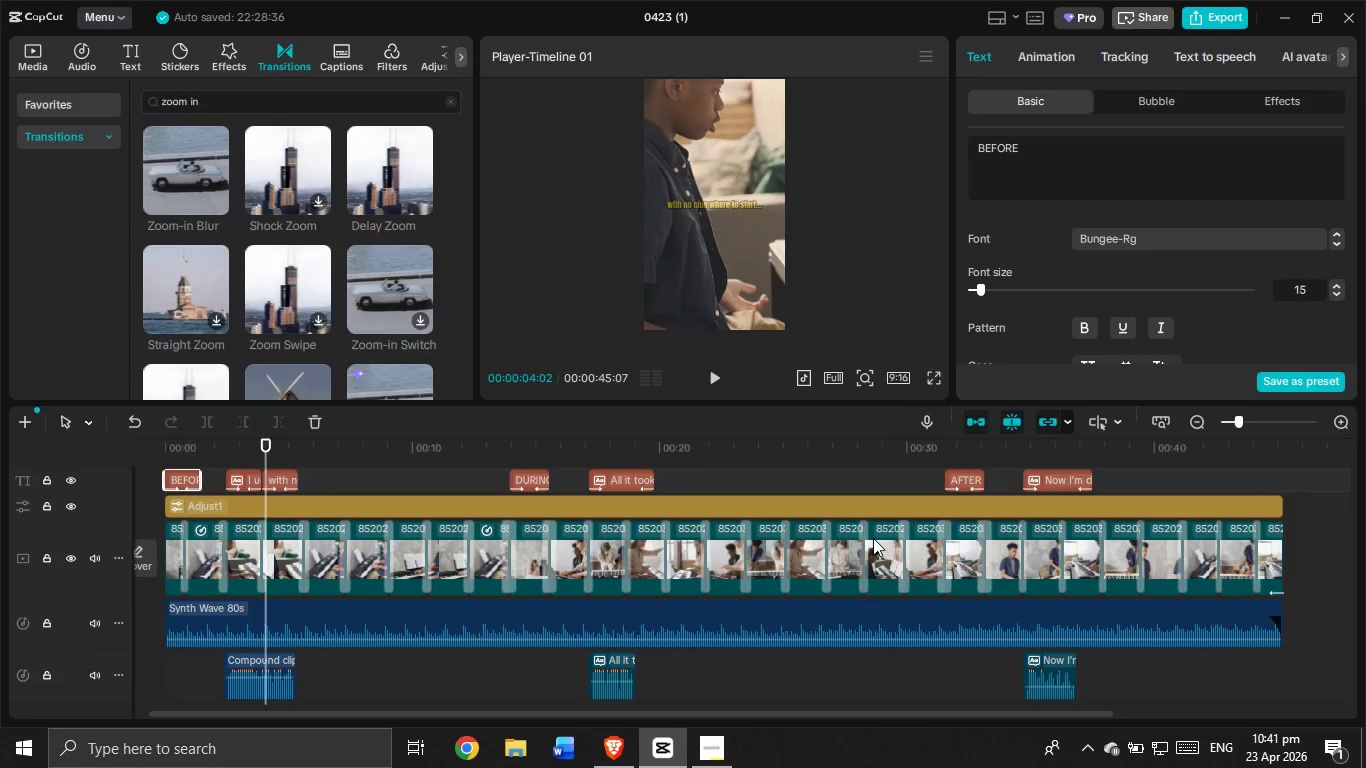 
key(Alt+Tab)